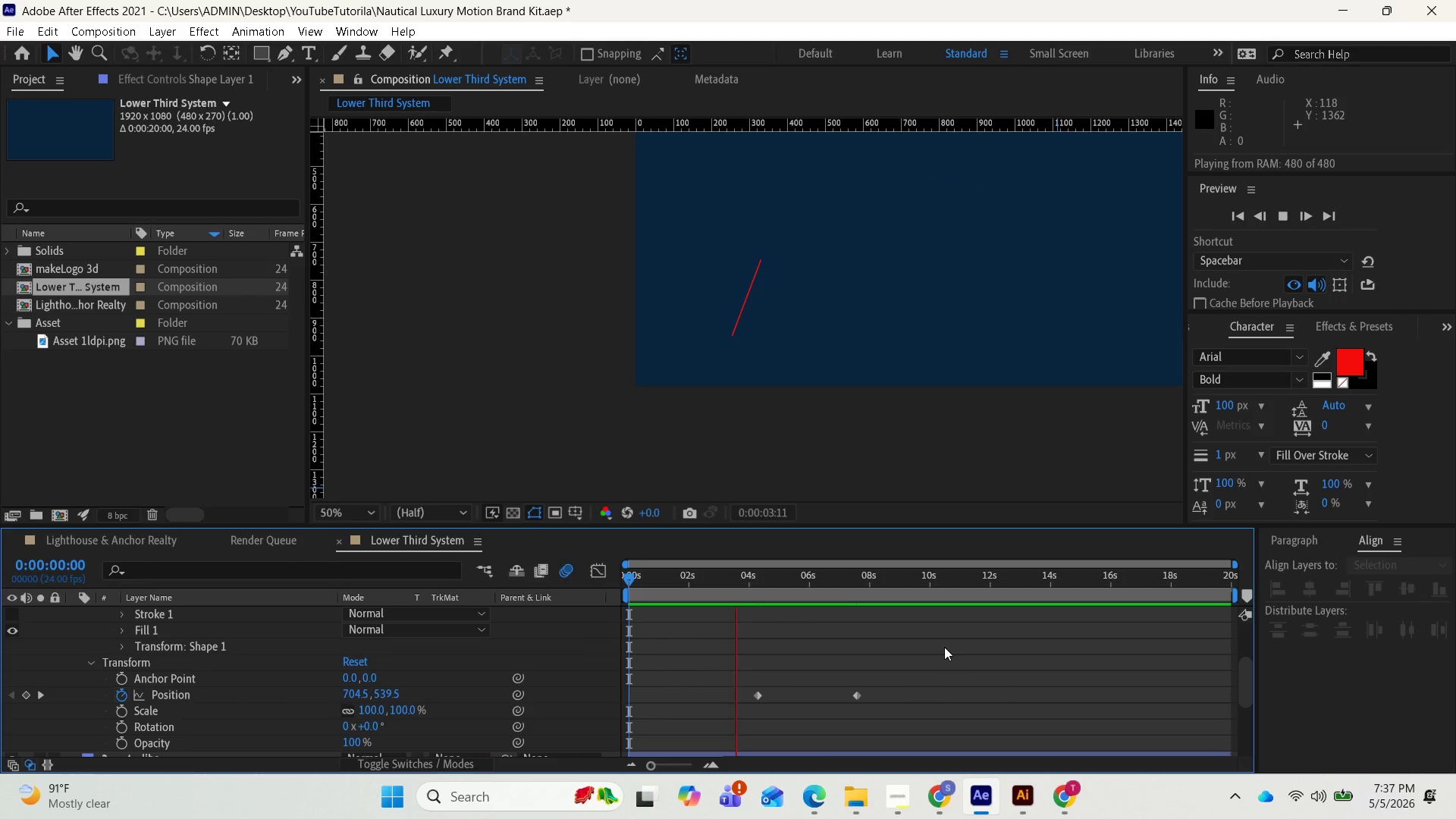 
key(Space)
 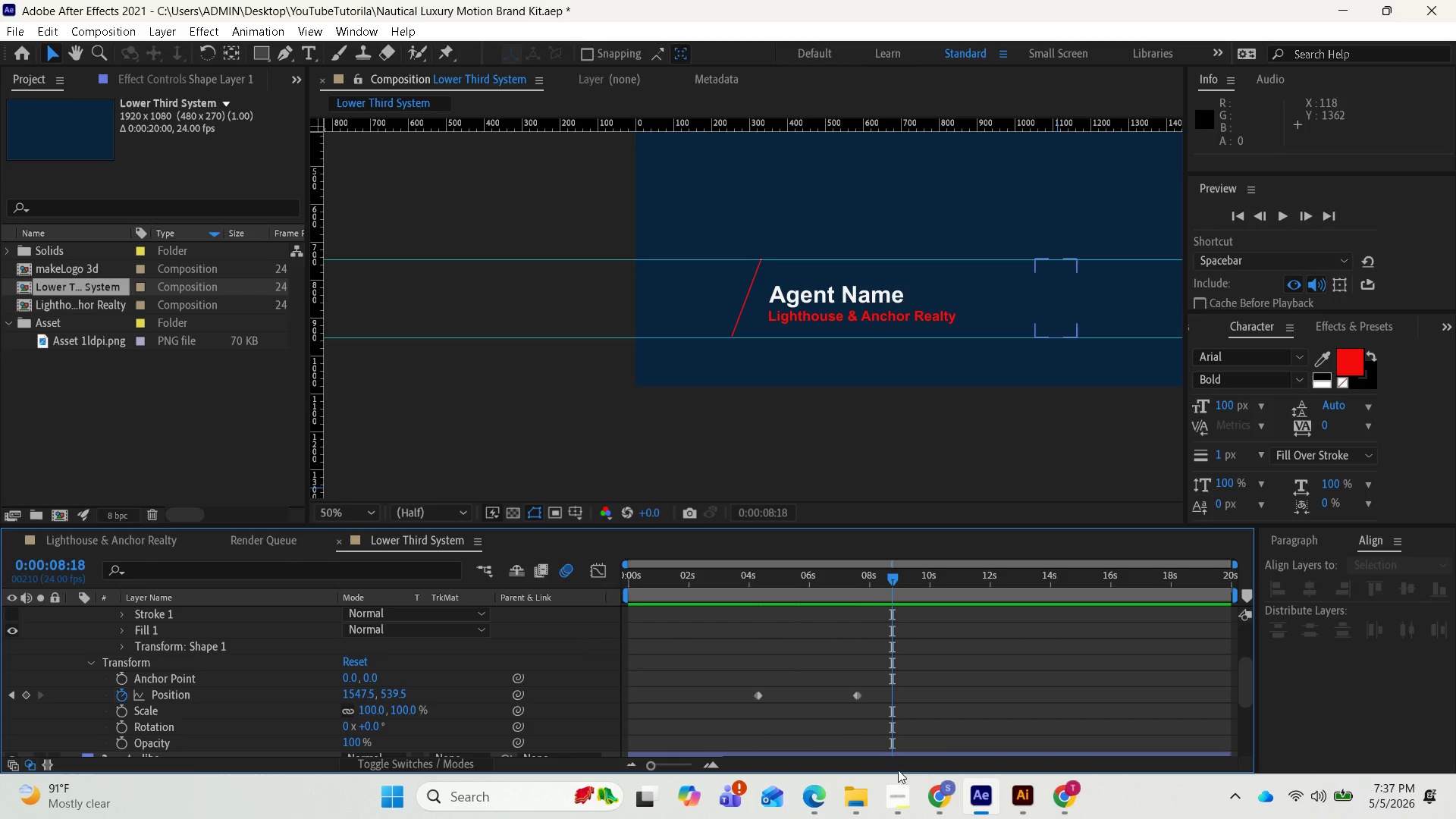 
left_click([897, 792])